 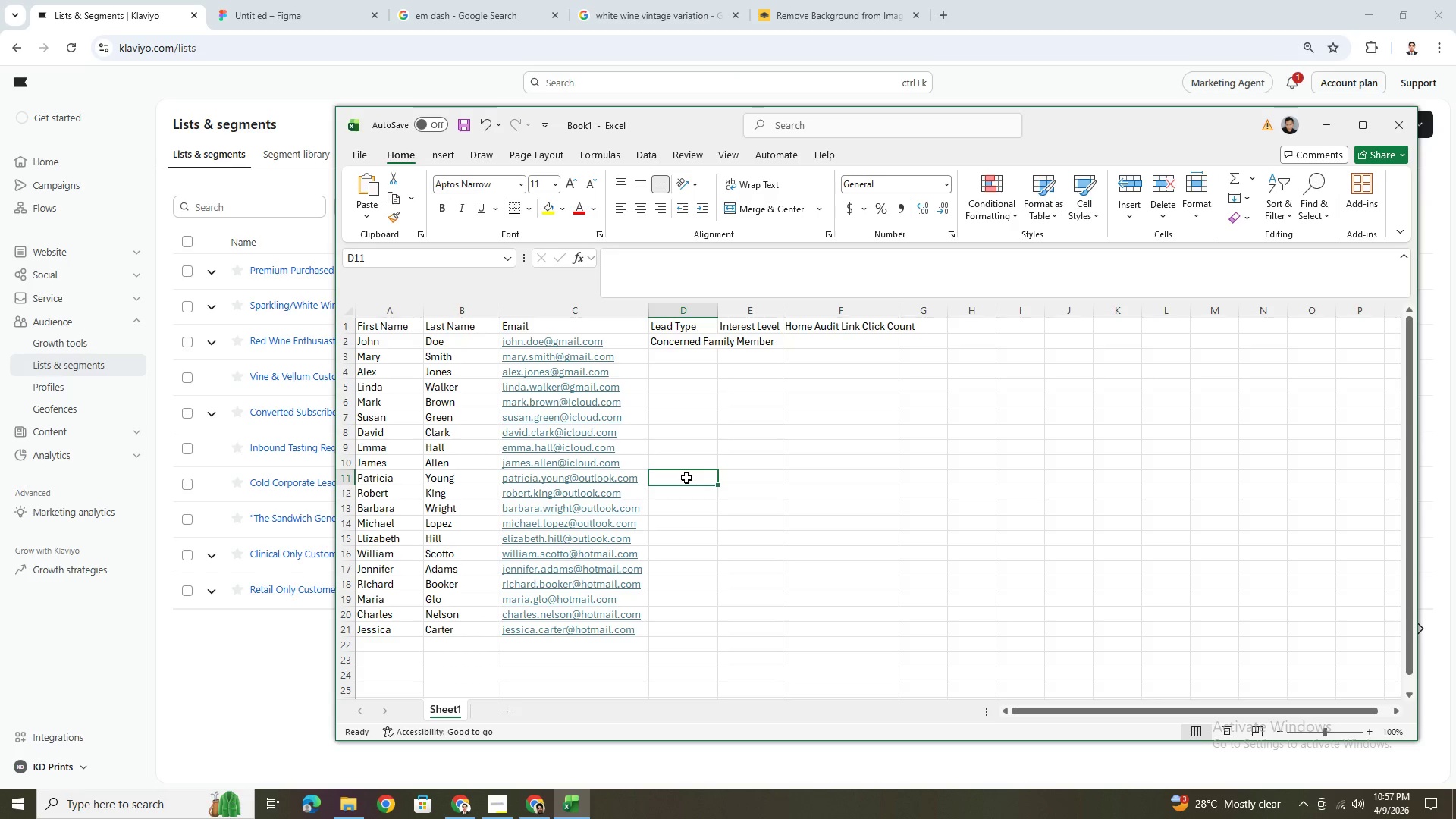 
key(Control+V)
 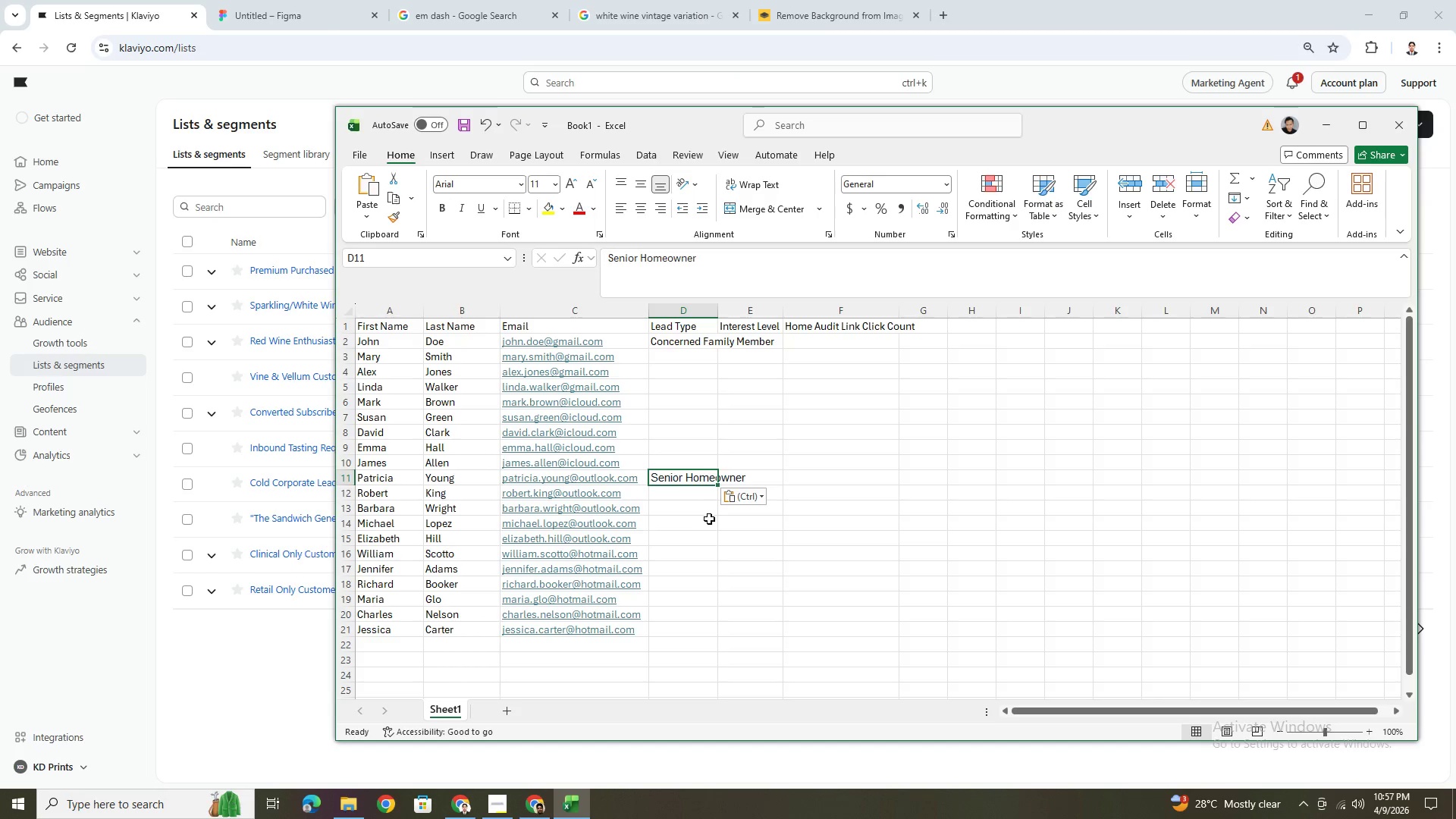 
left_click([712, 537])
 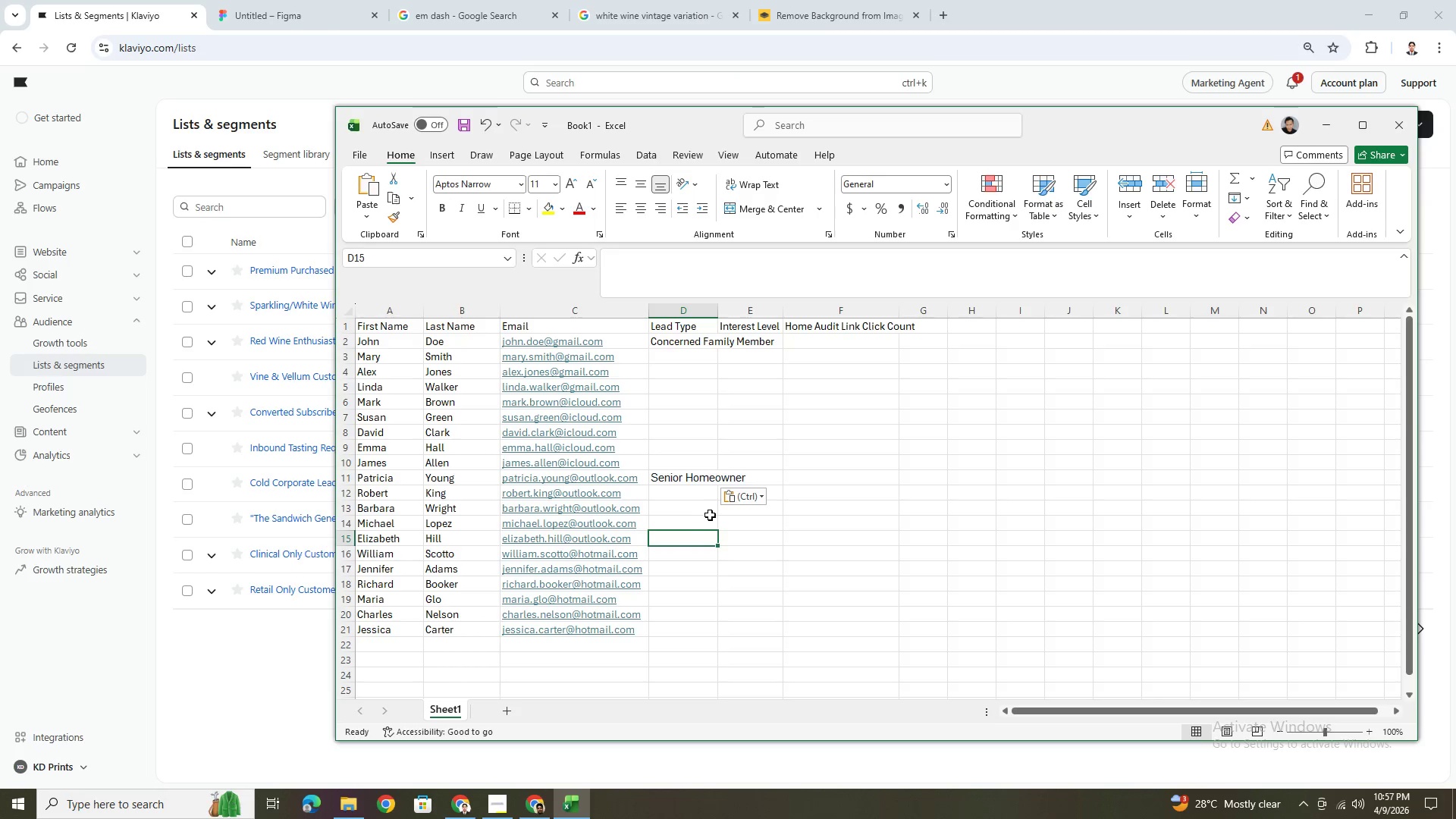 
key(Control+Z)
 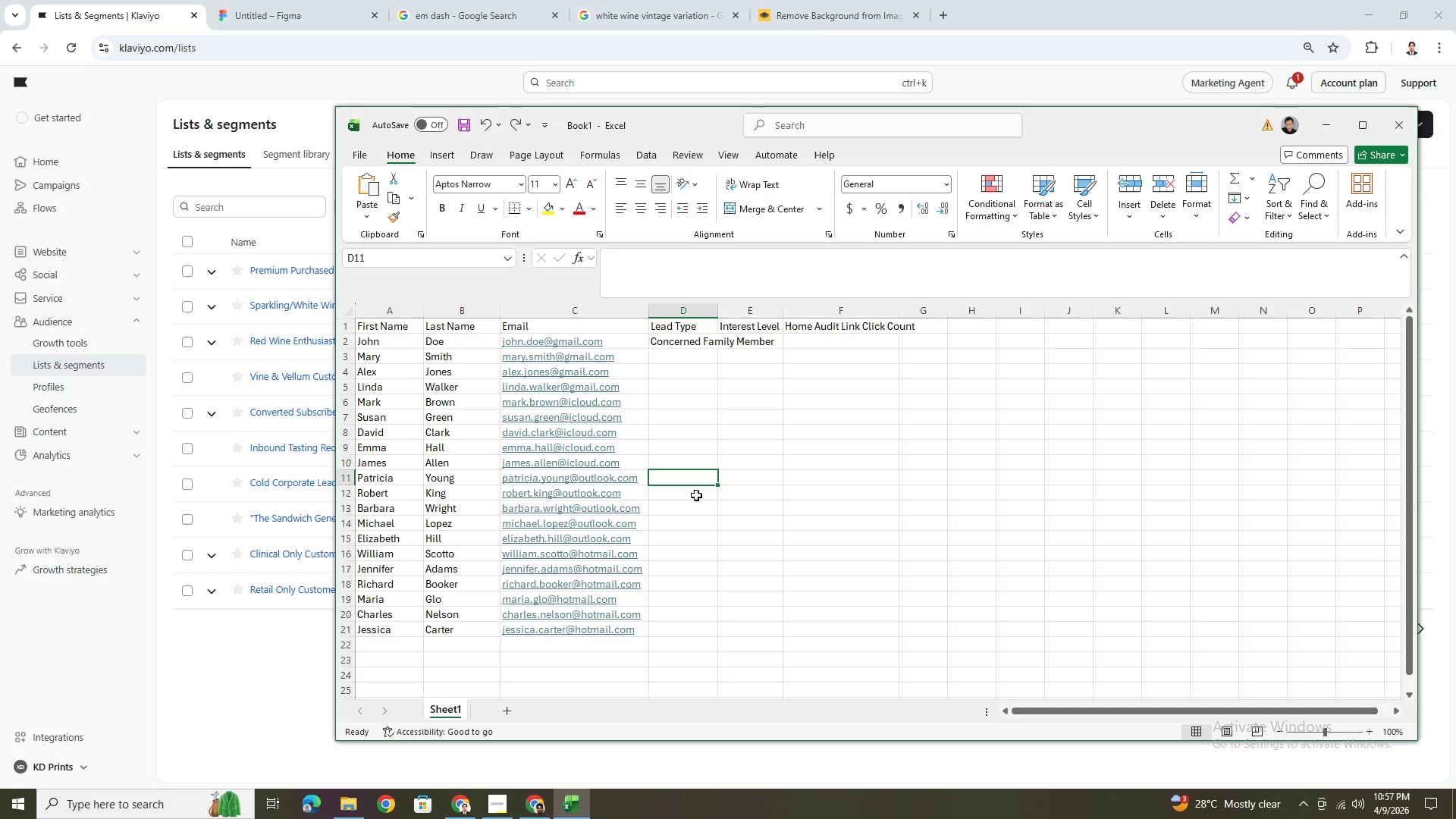 
key(Control+Shift+V)
 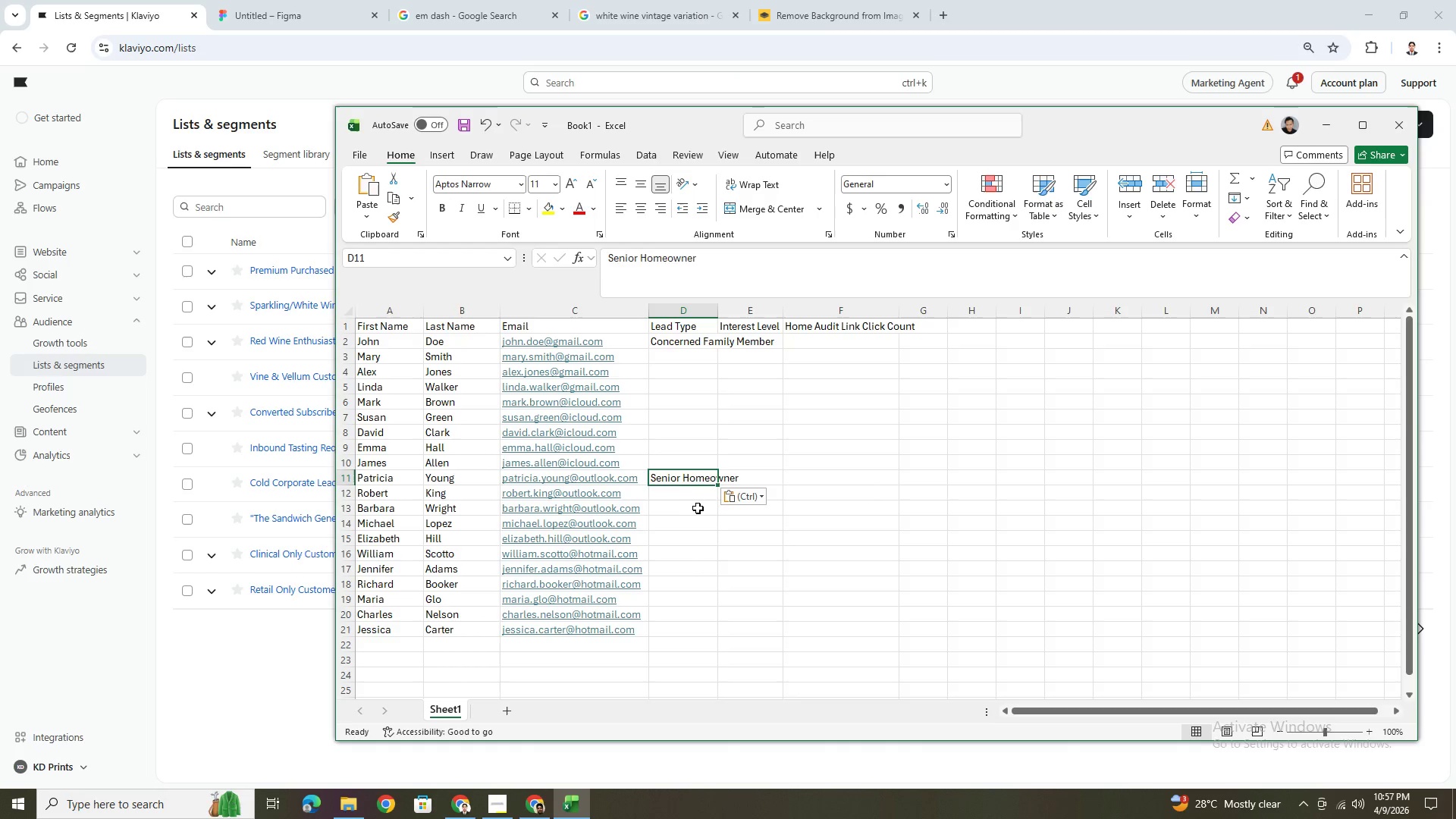 
left_click([699, 510])
 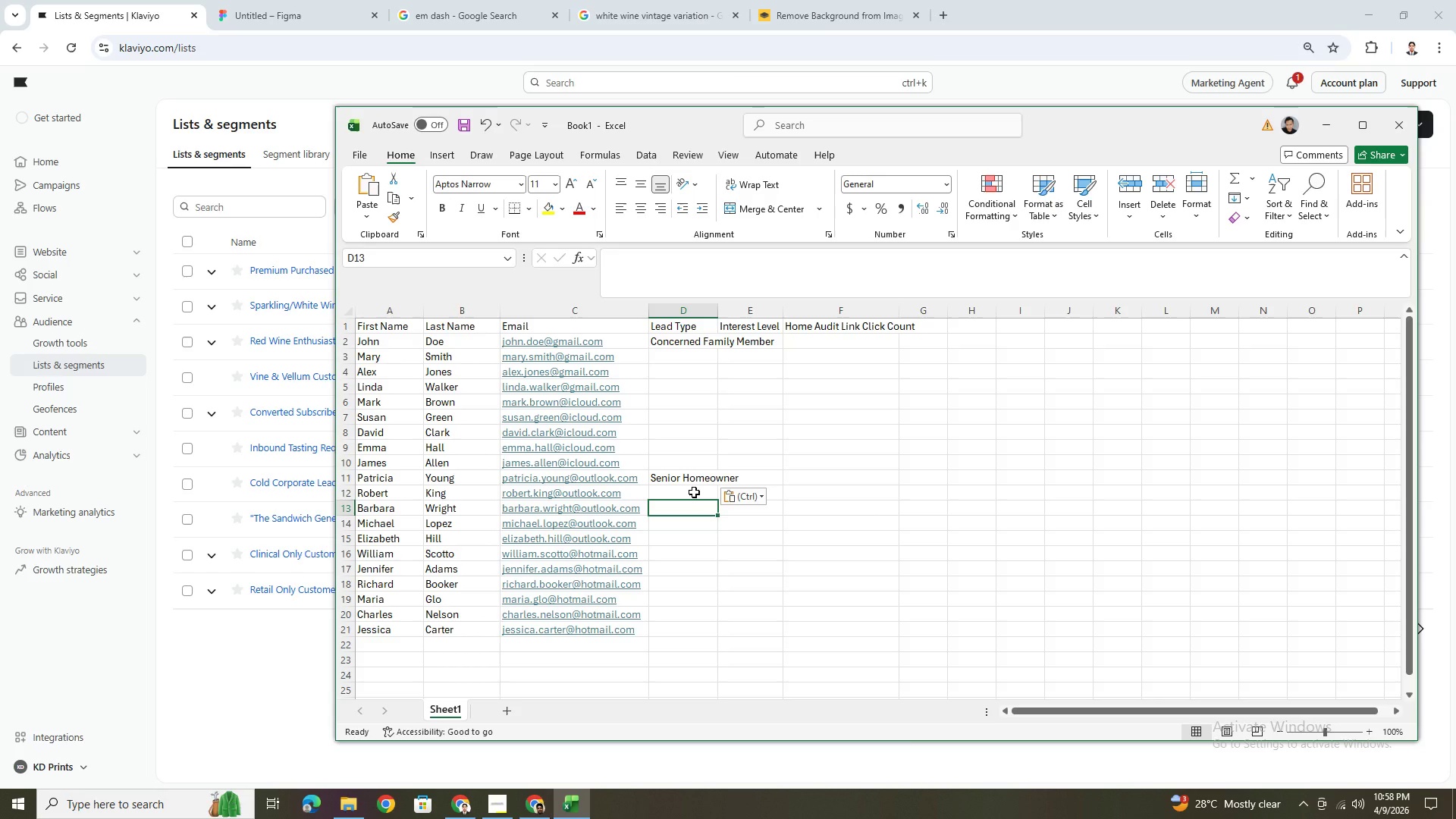 
wait(6.95)
 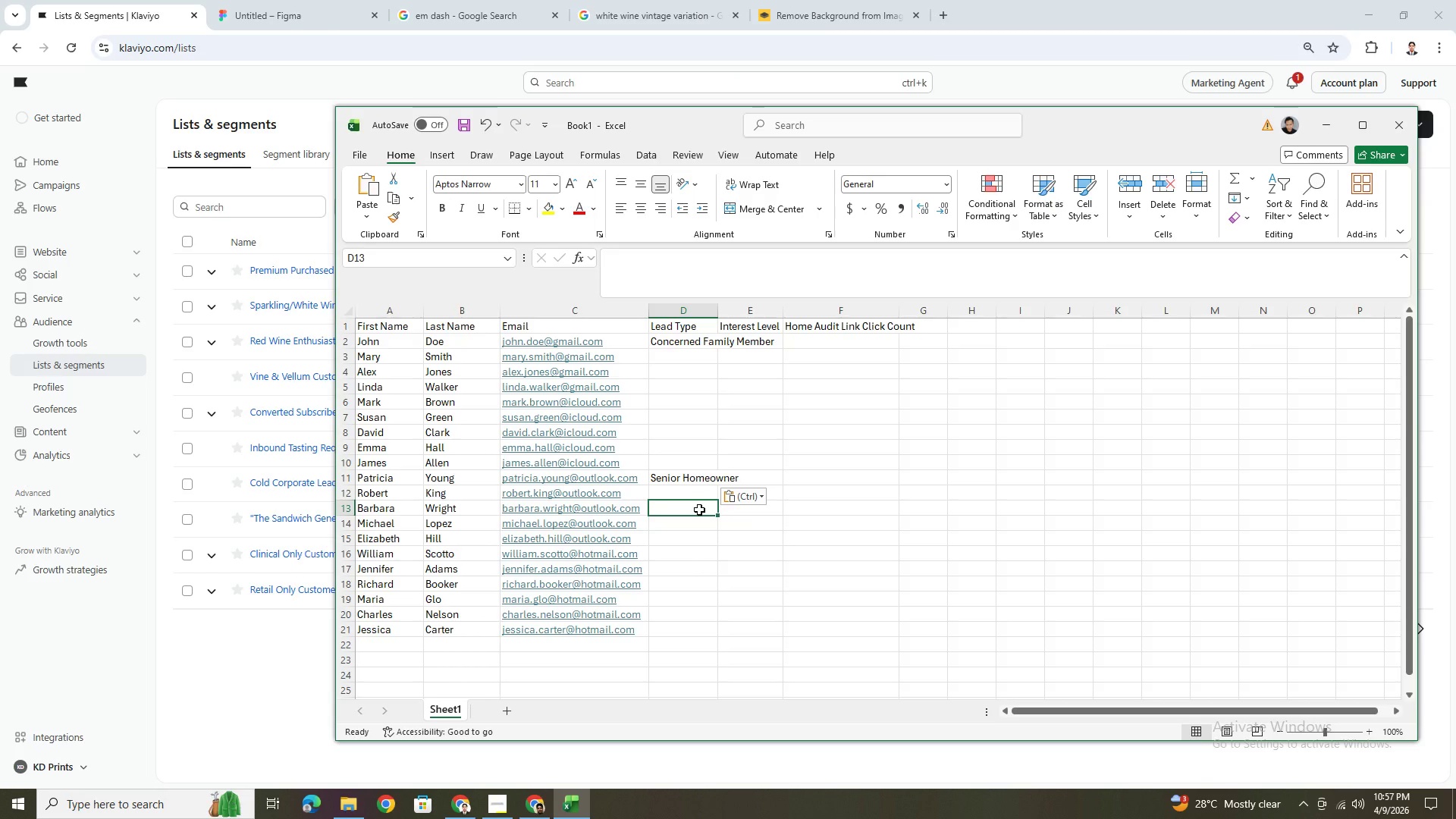 
left_click([690, 480])
 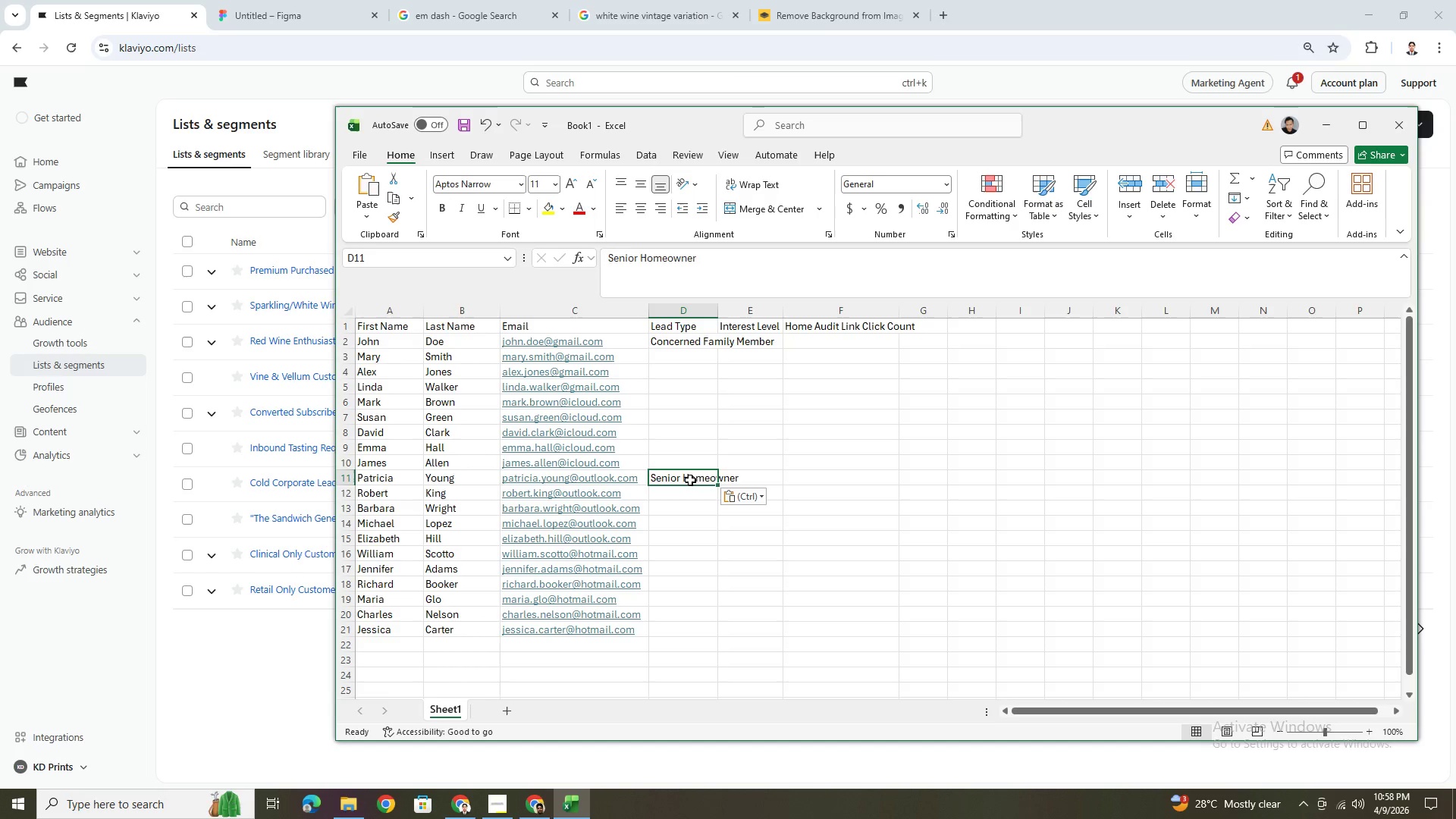 
hold_key(key=ControlLeft, duration=1.5)
 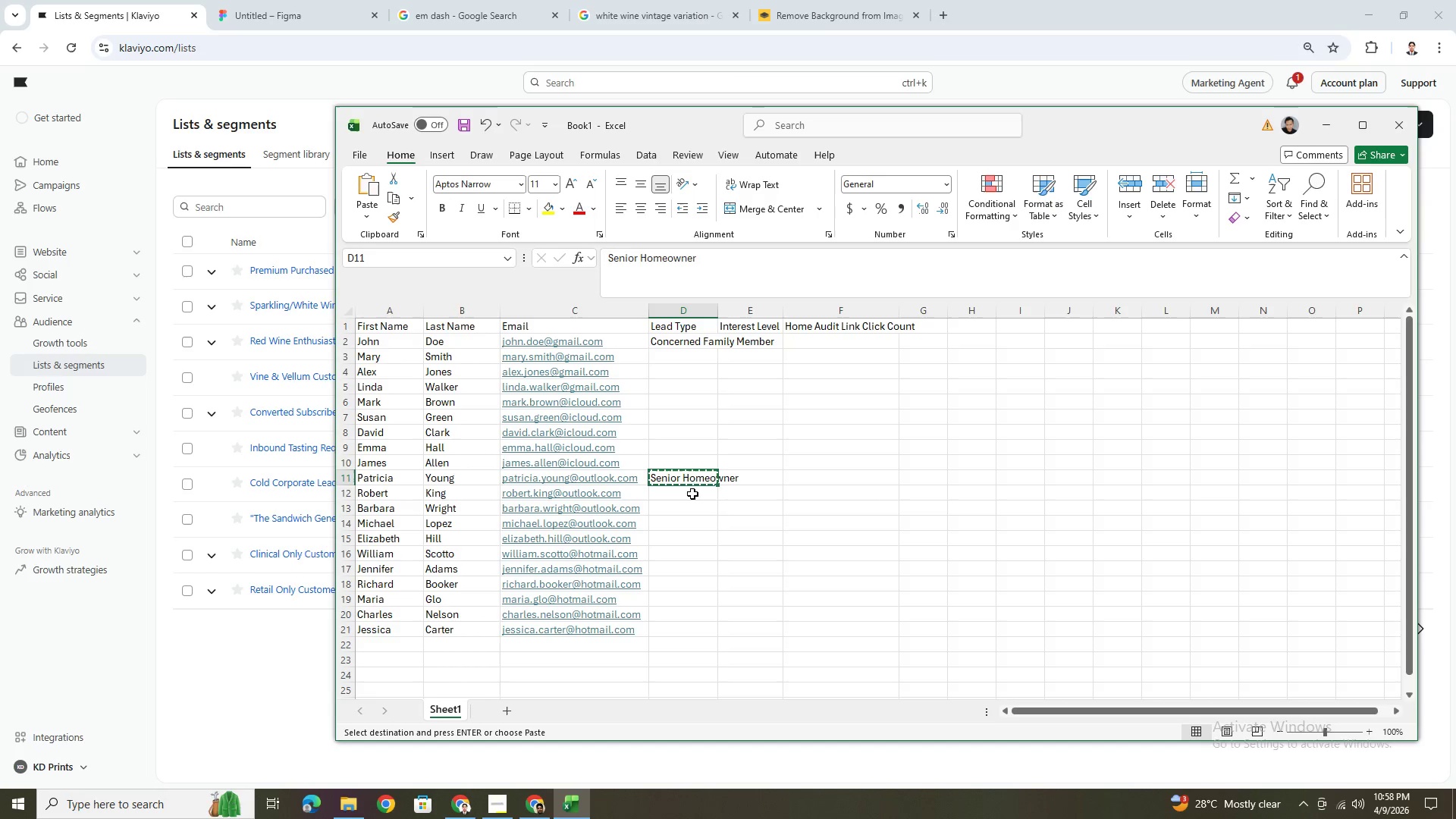 
key(Control+X)
 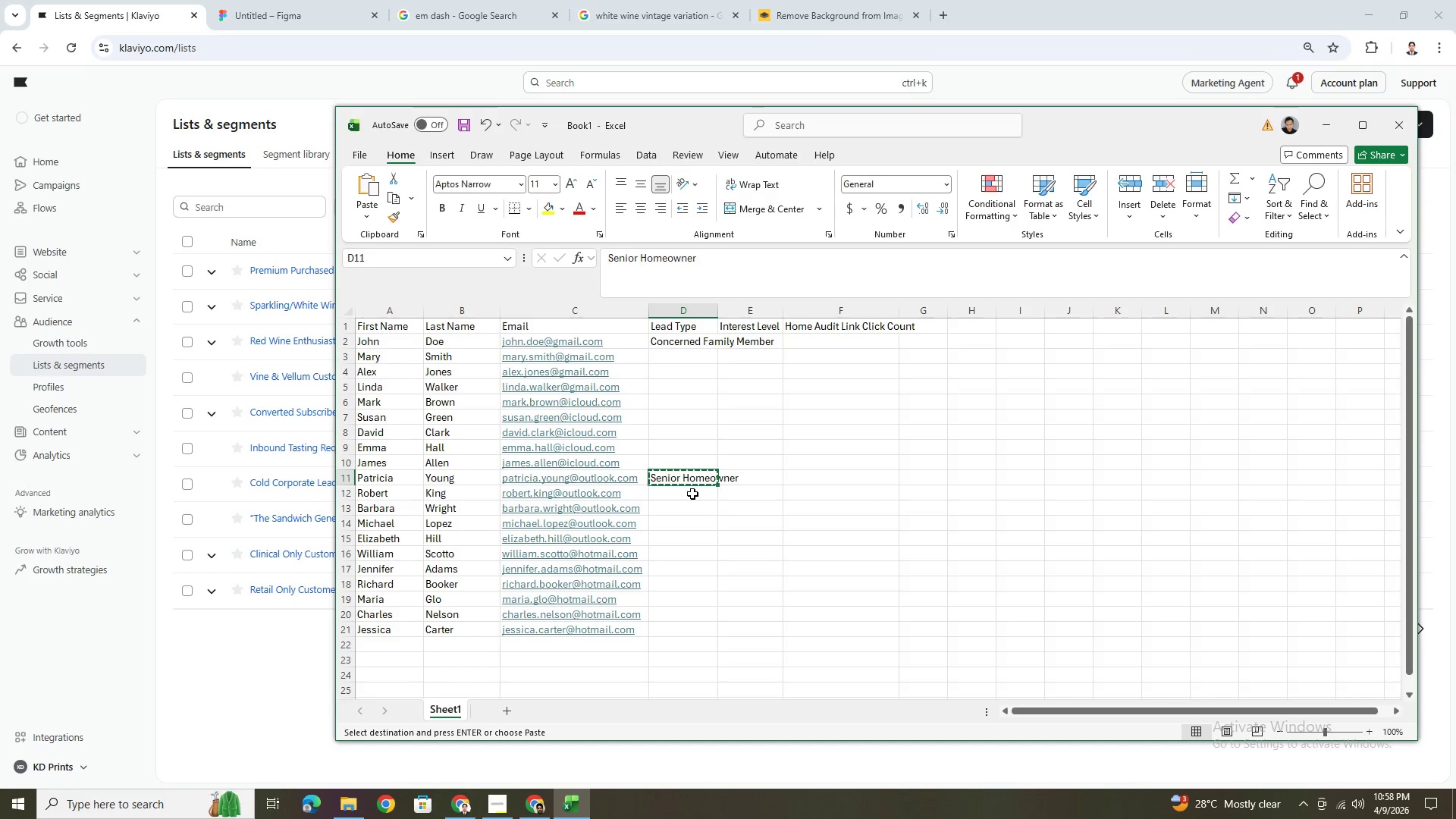 
left_click([692, 494])
 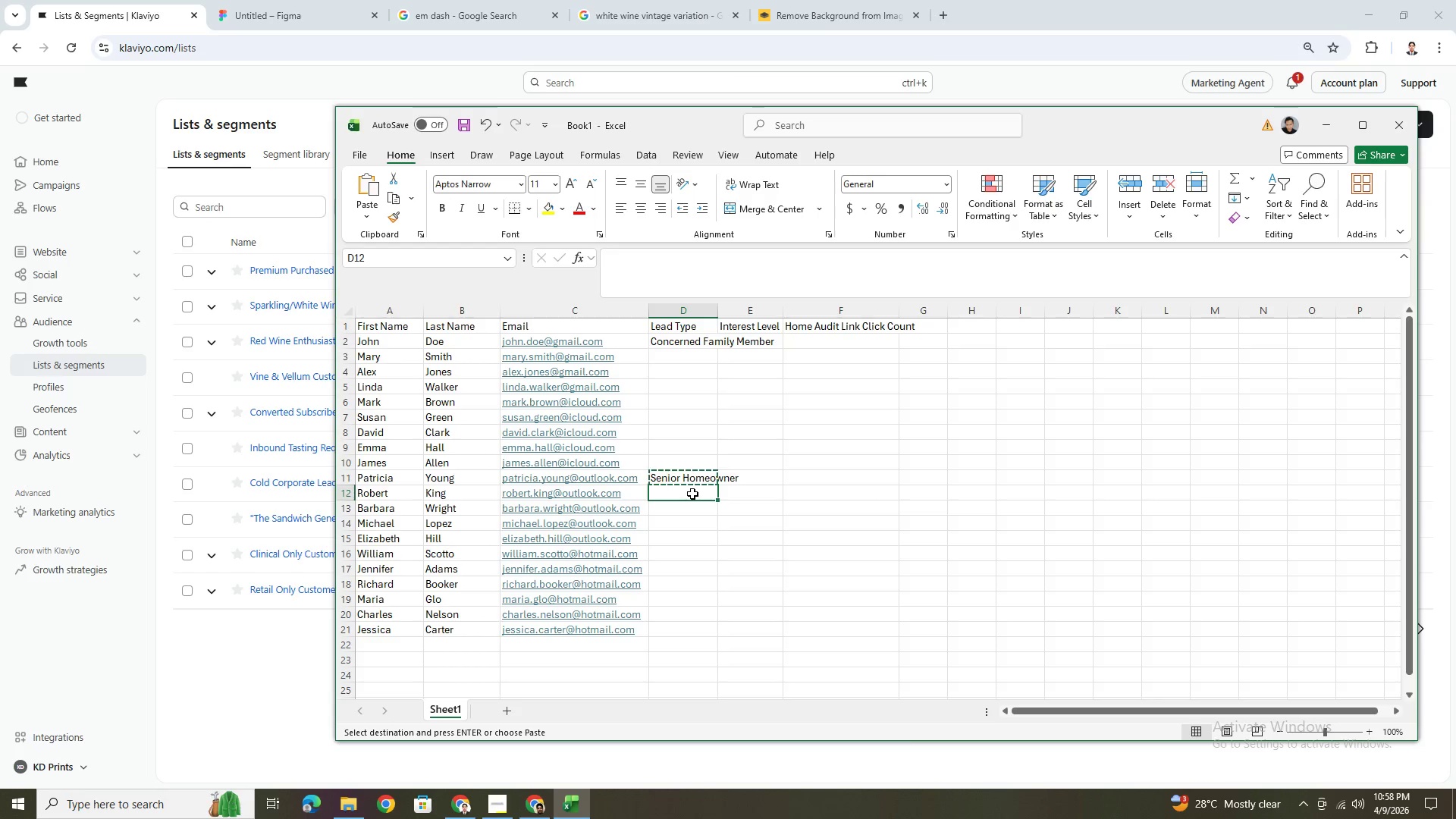 
key(Control+V)
 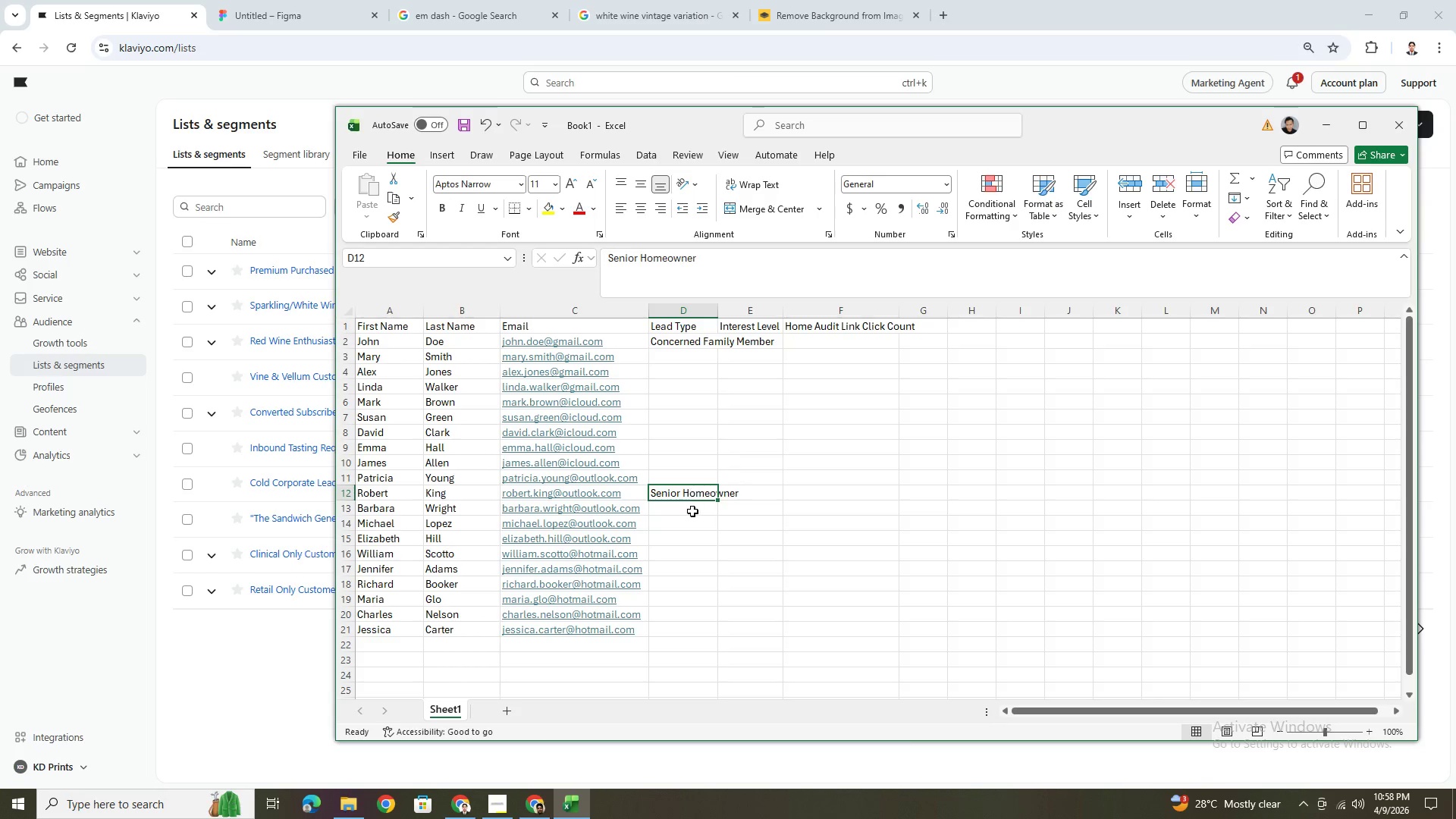 
left_click([692, 511])
 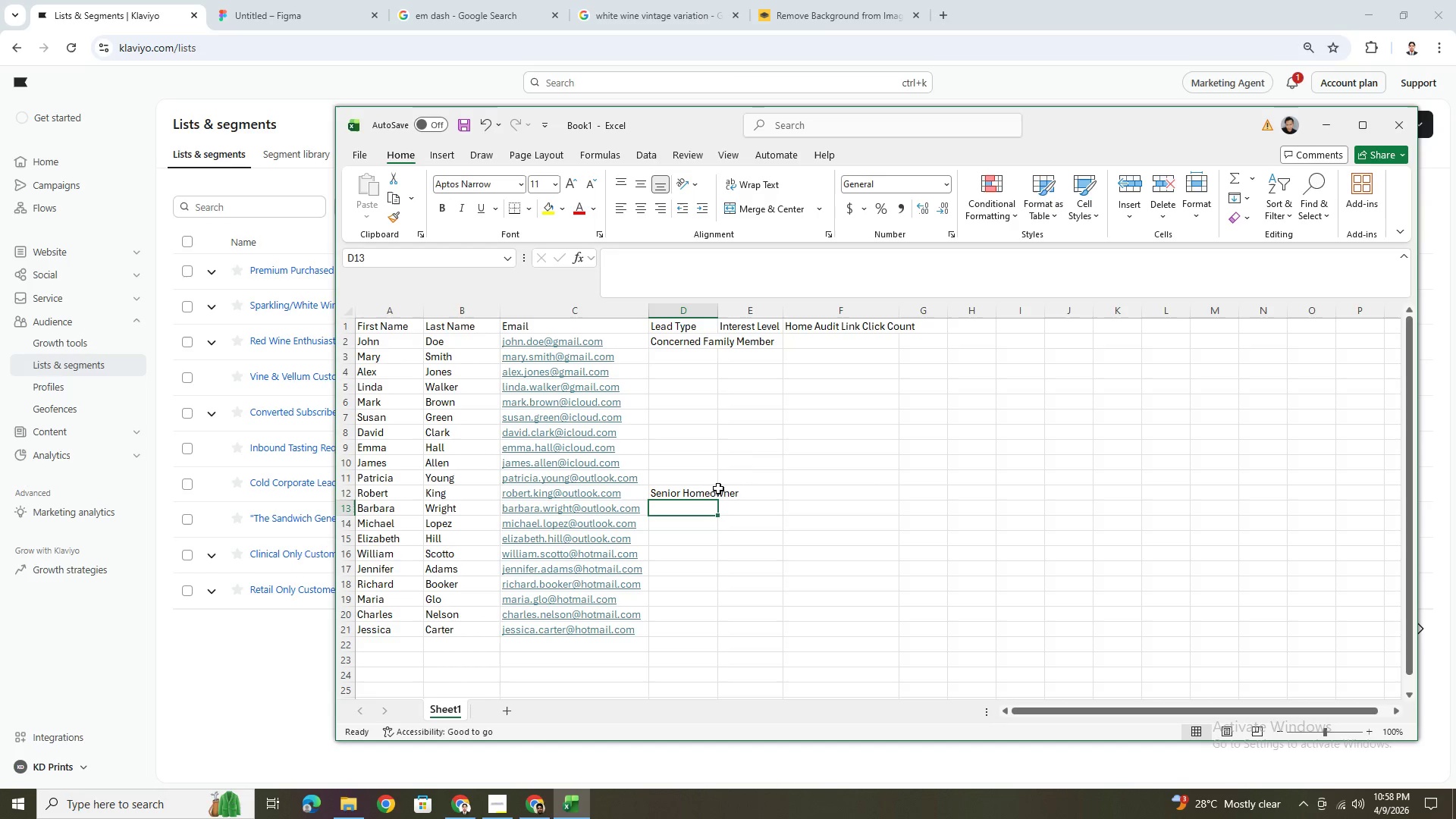 
left_click([718, 494])
 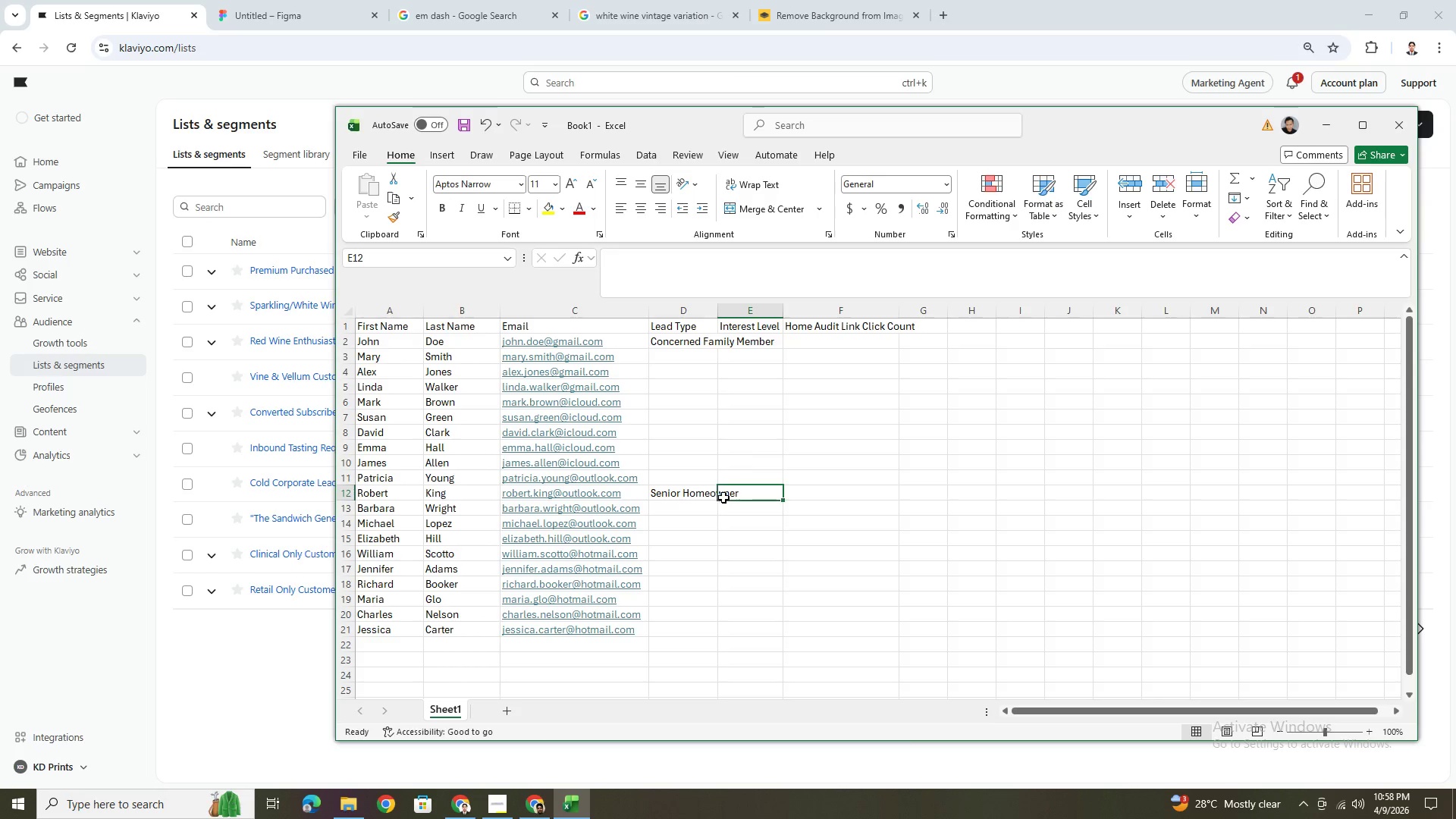 
left_click([689, 496])
 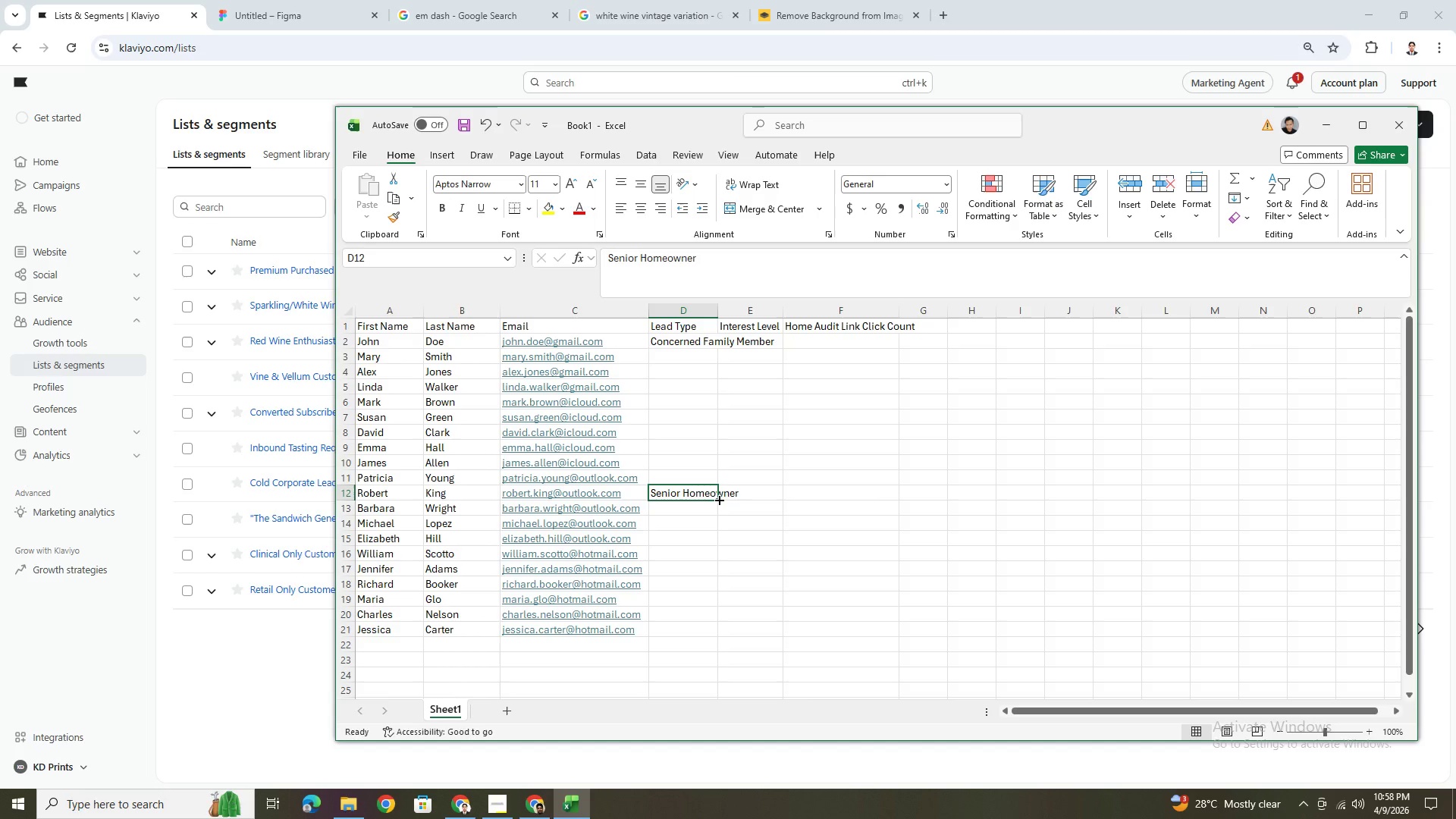 
double_click([718, 499])
 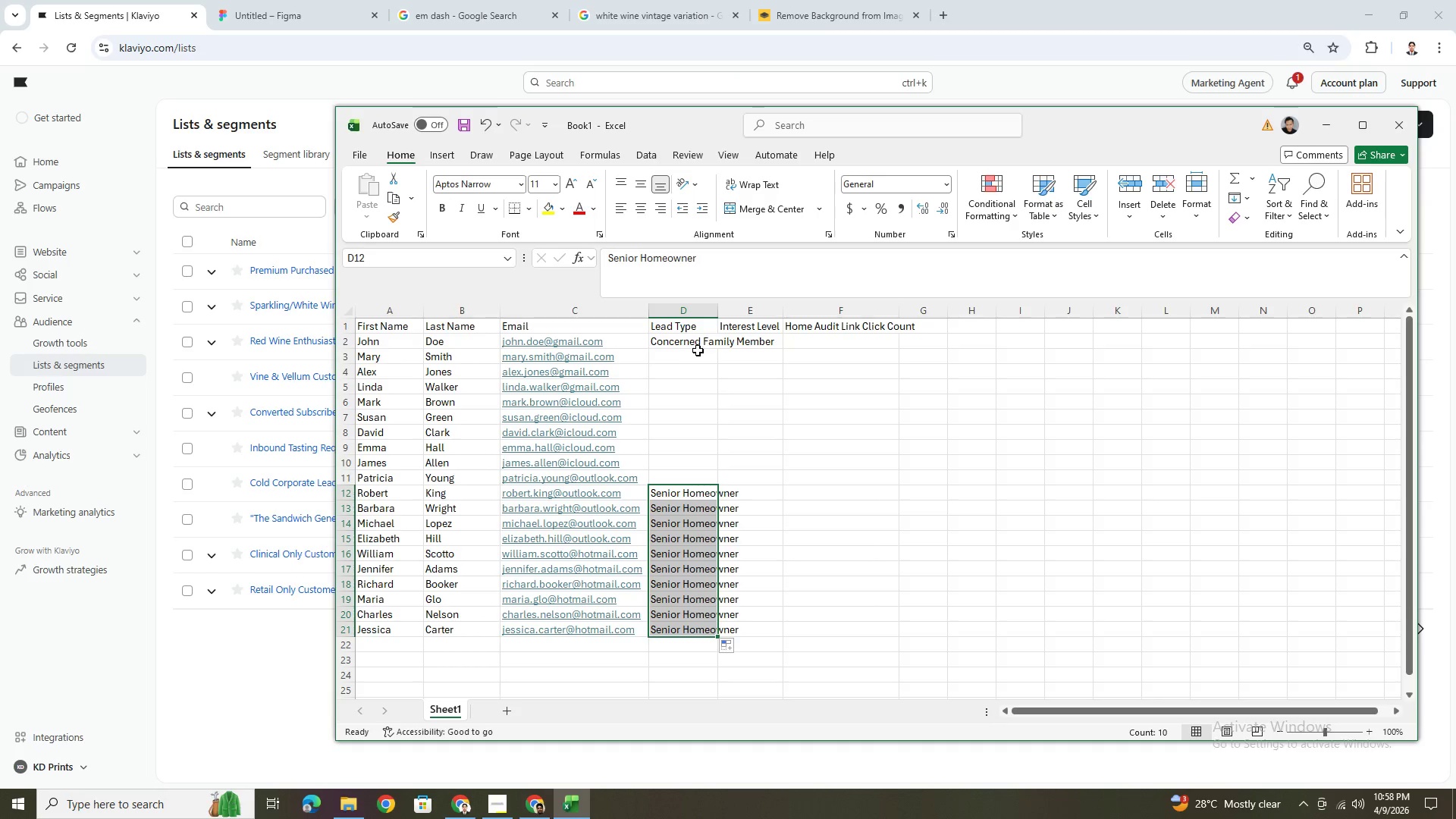 
left_click([701, 345])
 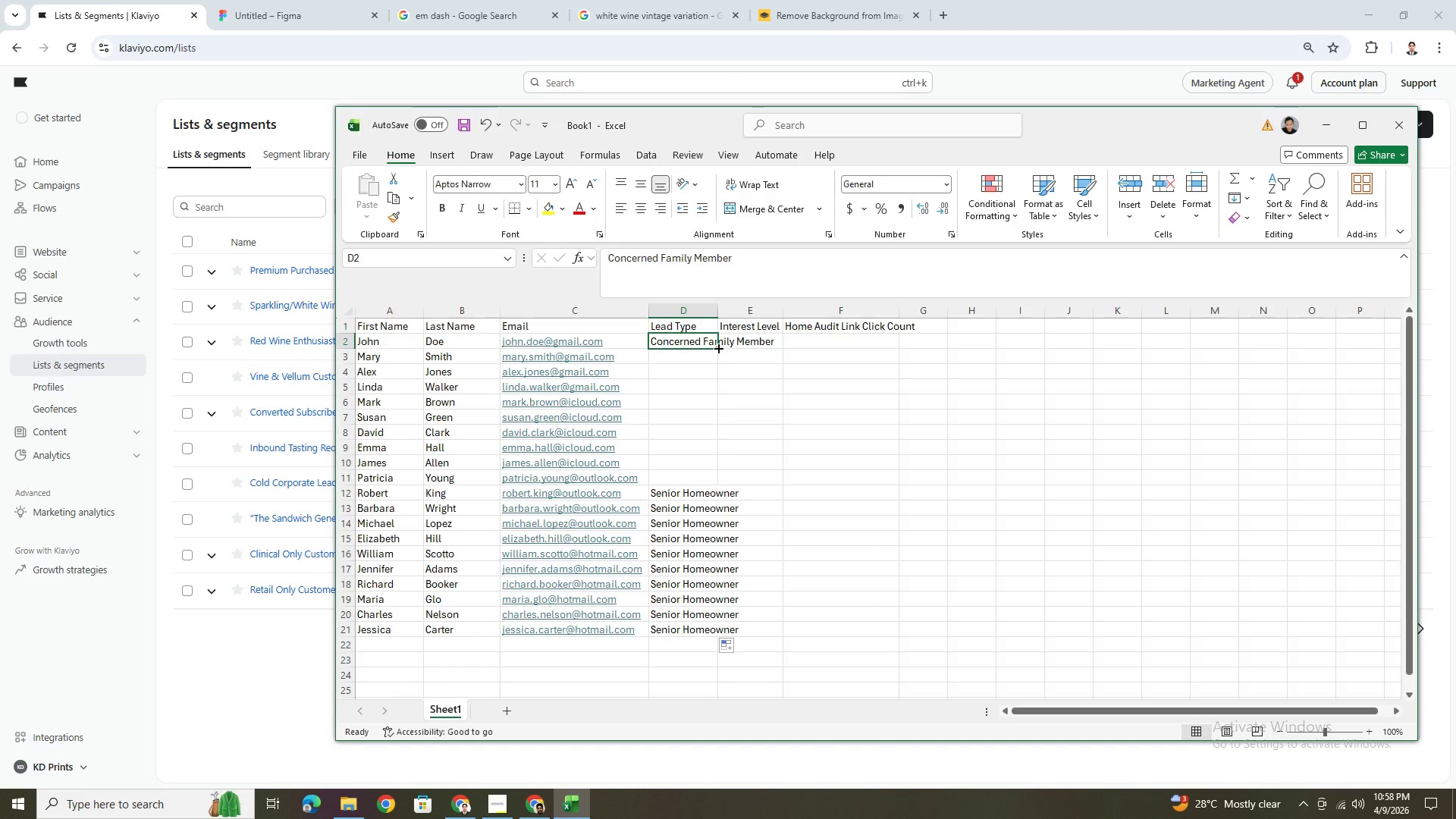 
double_click([717, 347])
 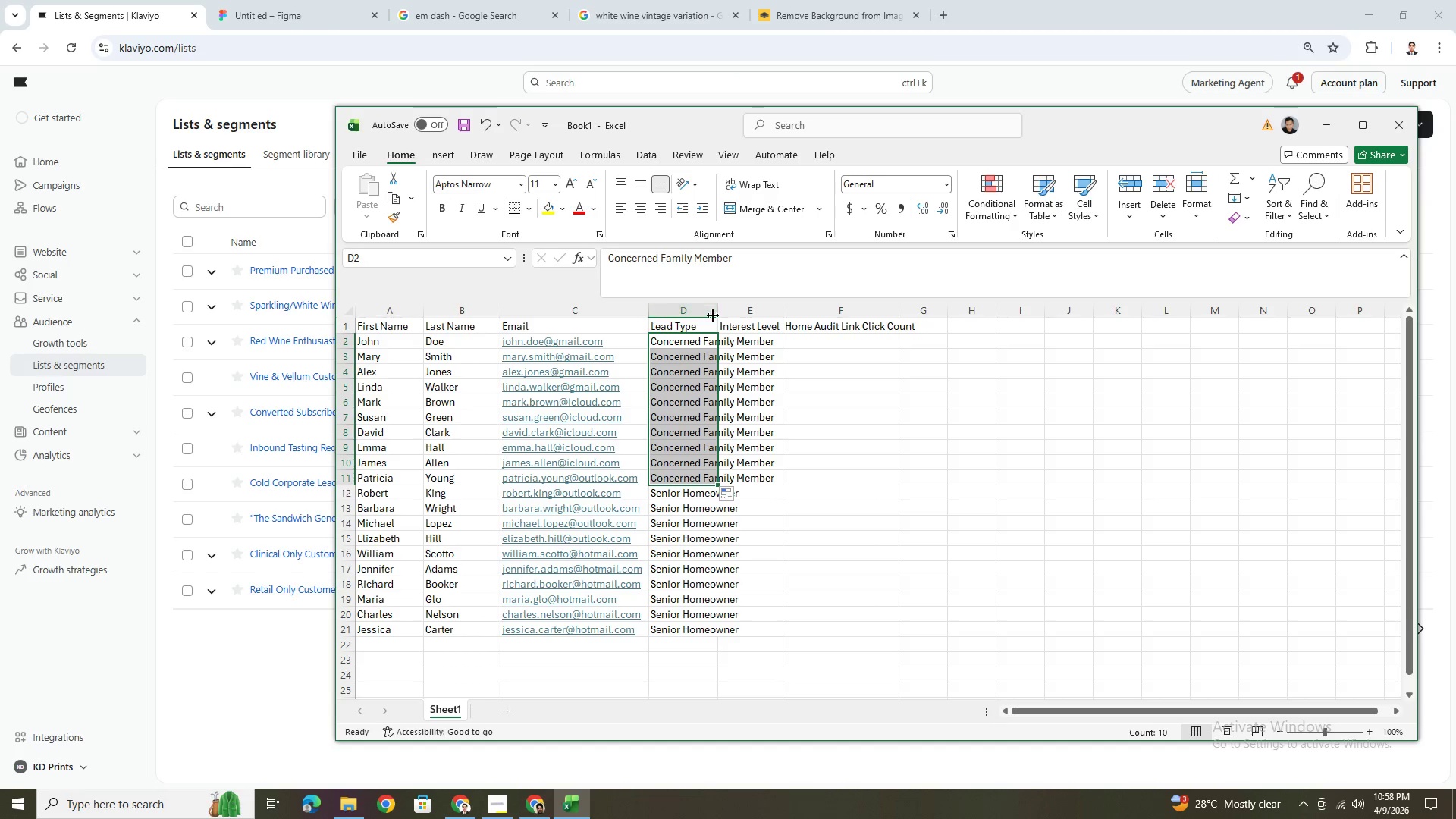 
double_click([717, 315])
 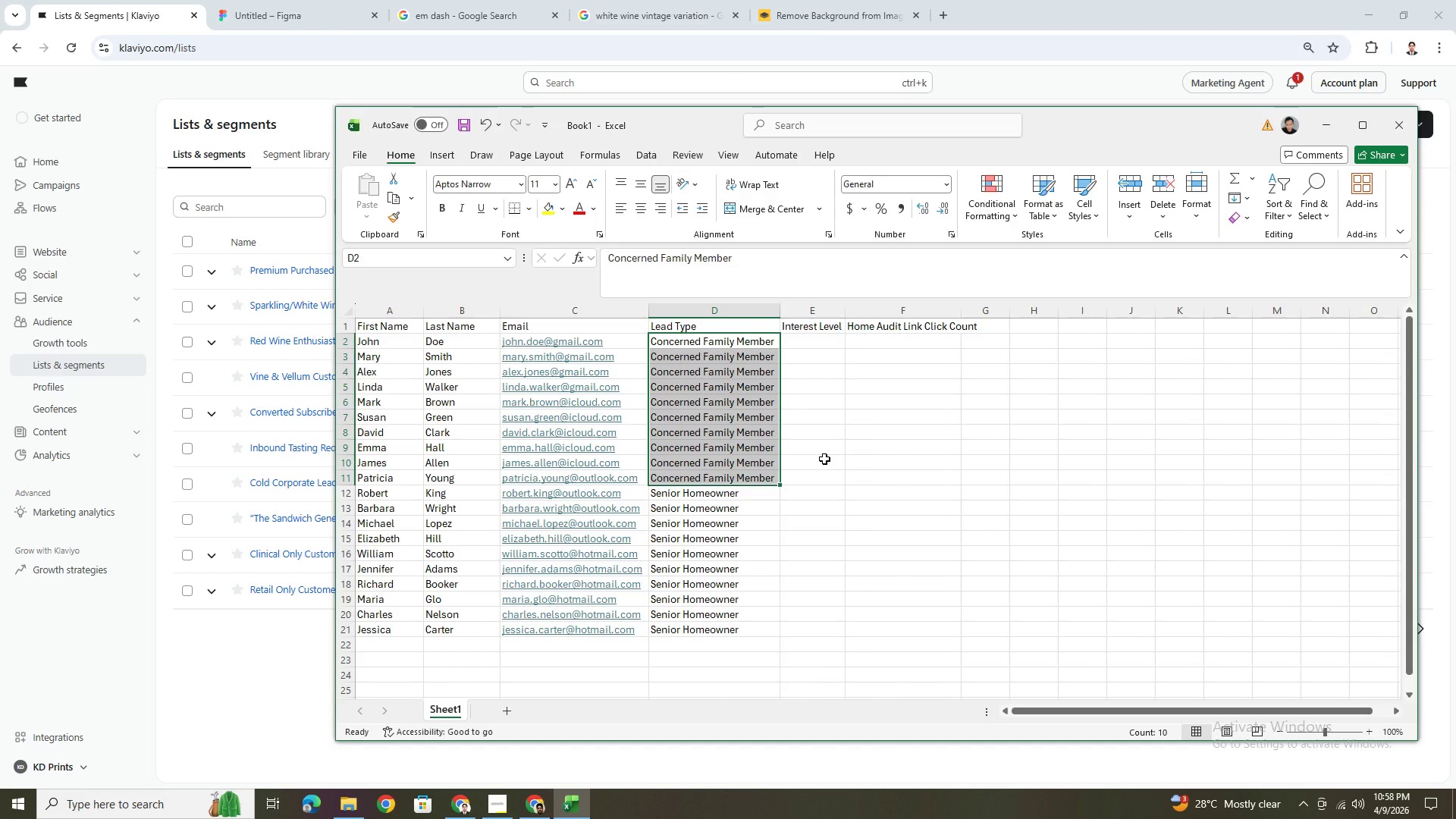 
wait(6.74)
 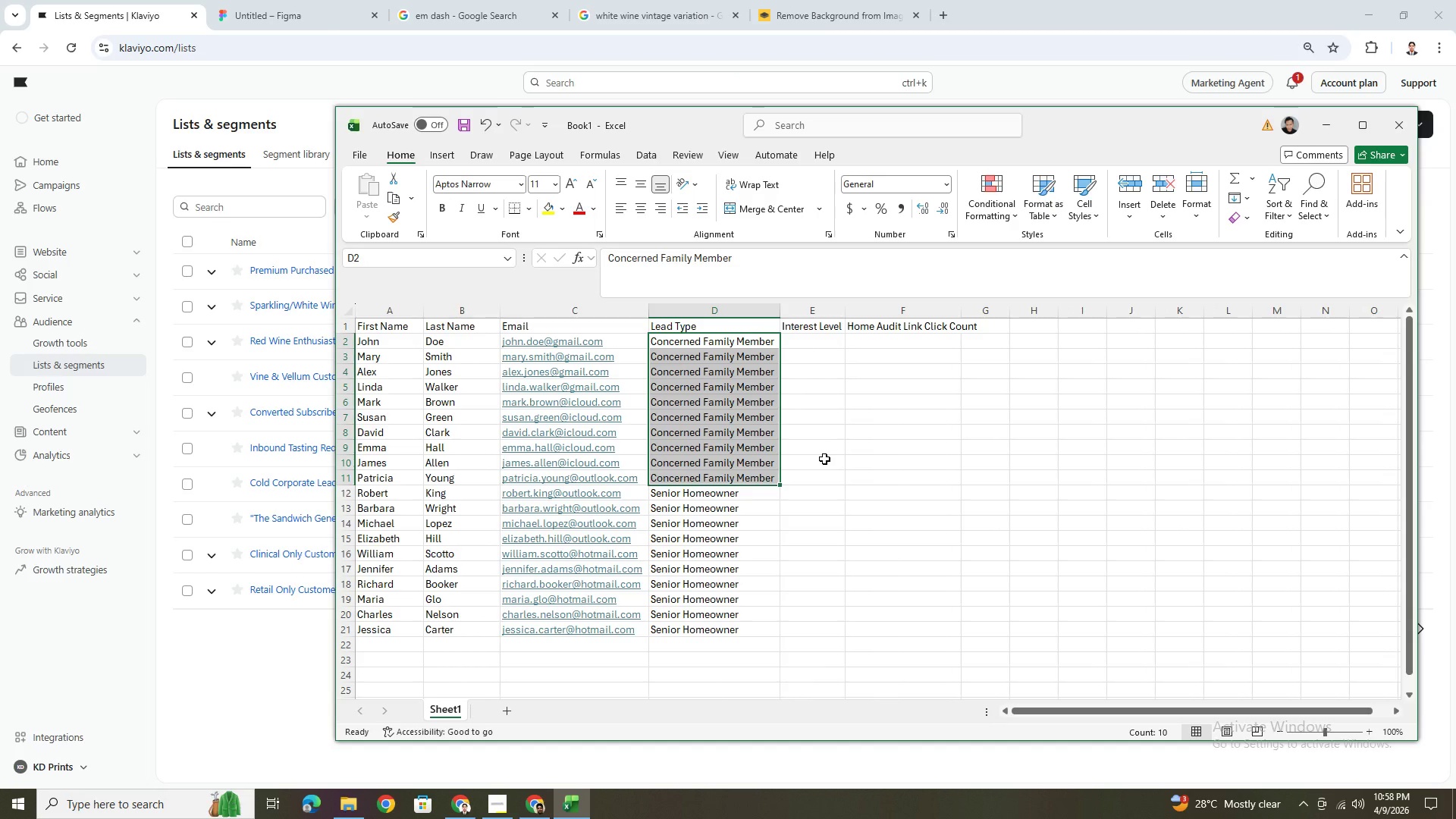 
left_click([821, 344])
 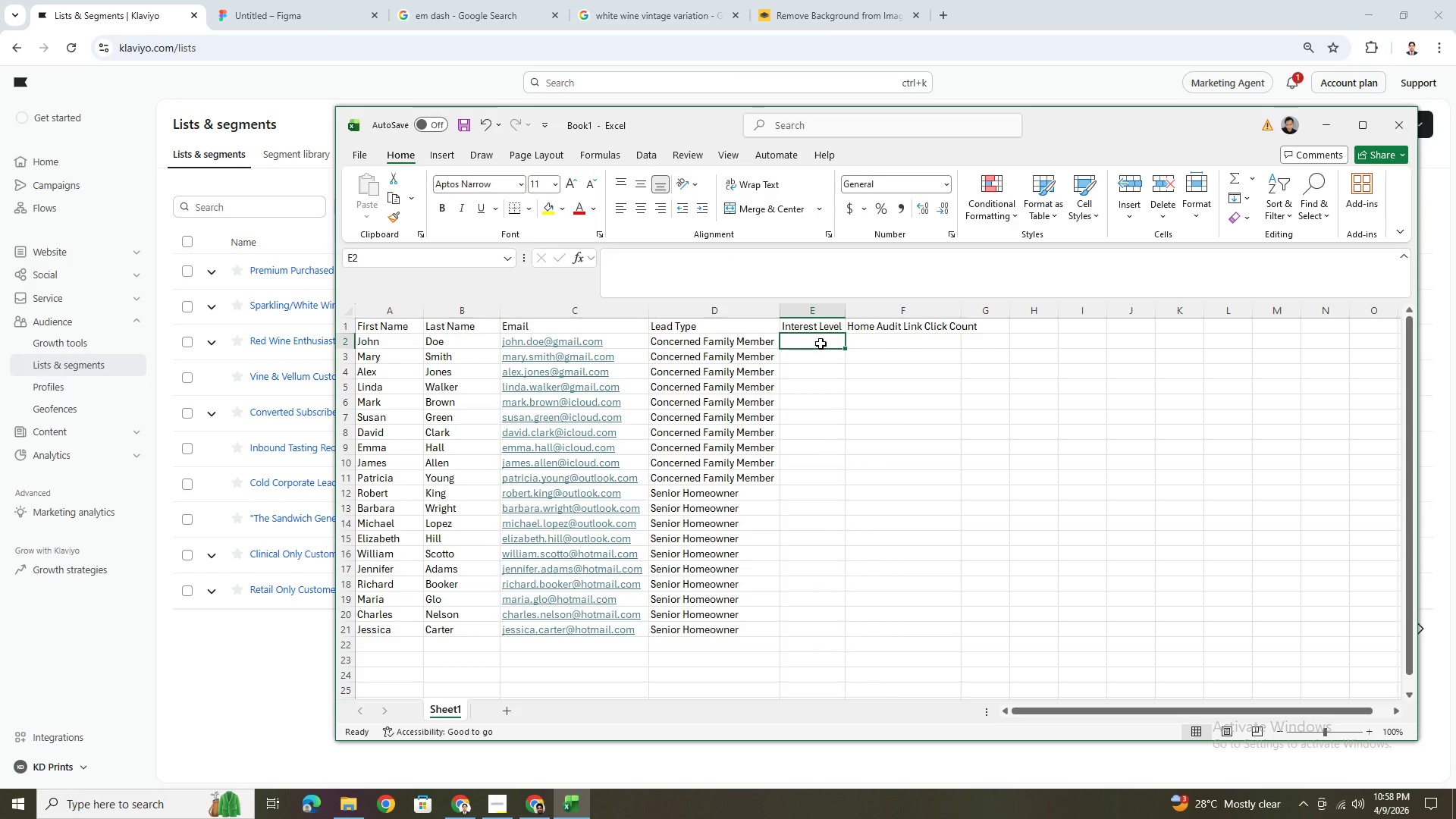 
key(Alt+AltLeft)
 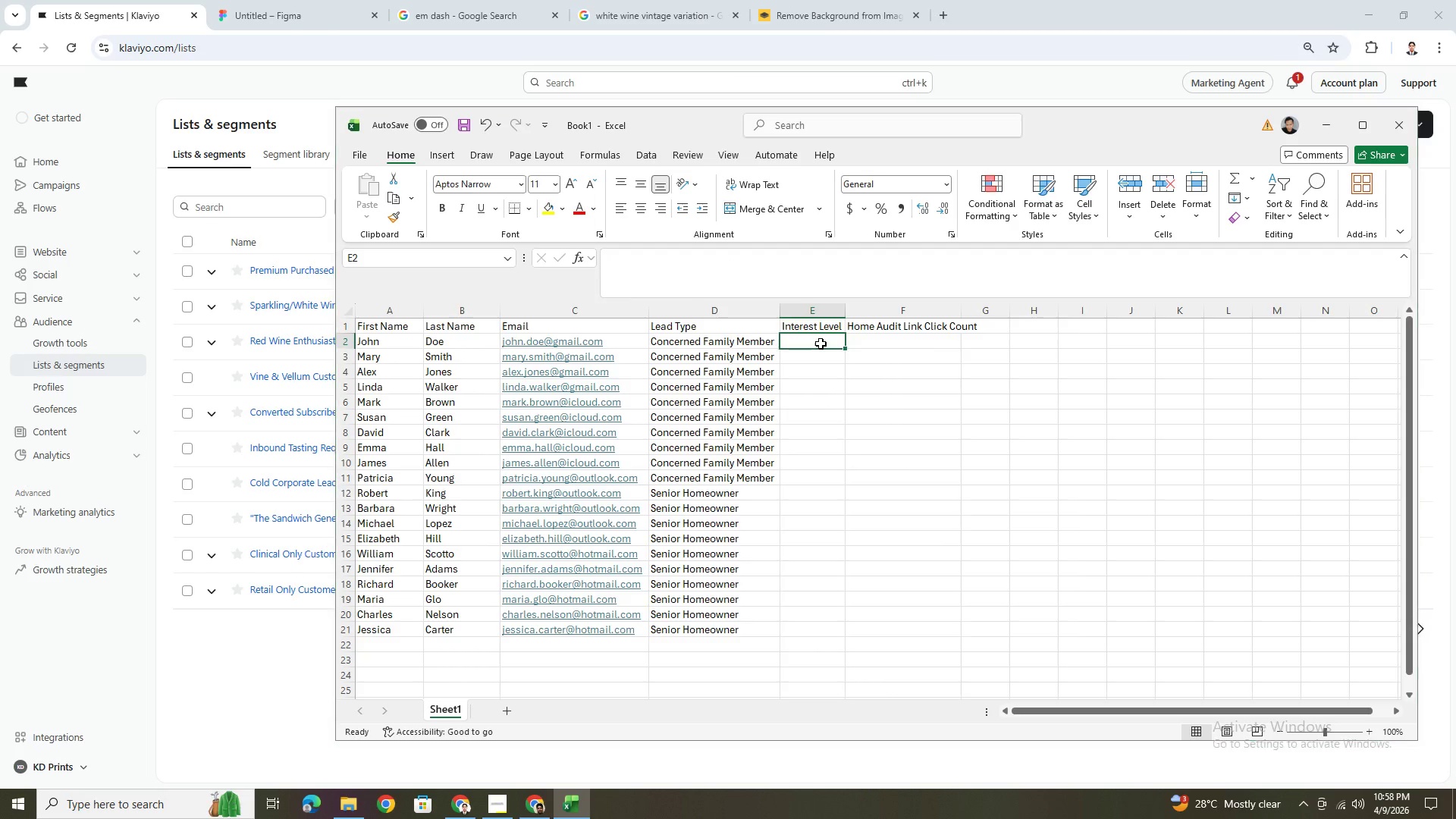 
key(Alt+Tab)